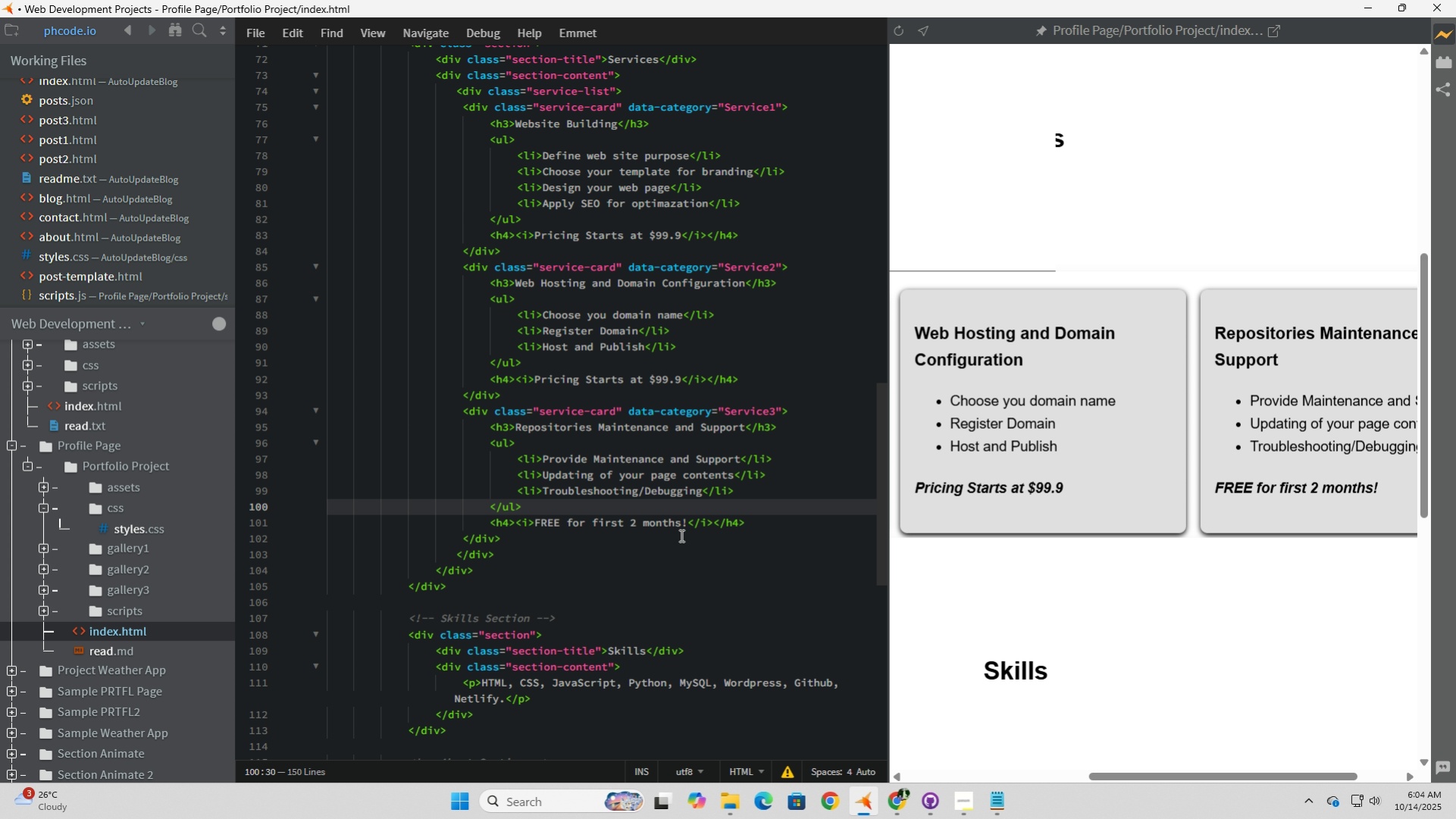 
wait(7.25)
 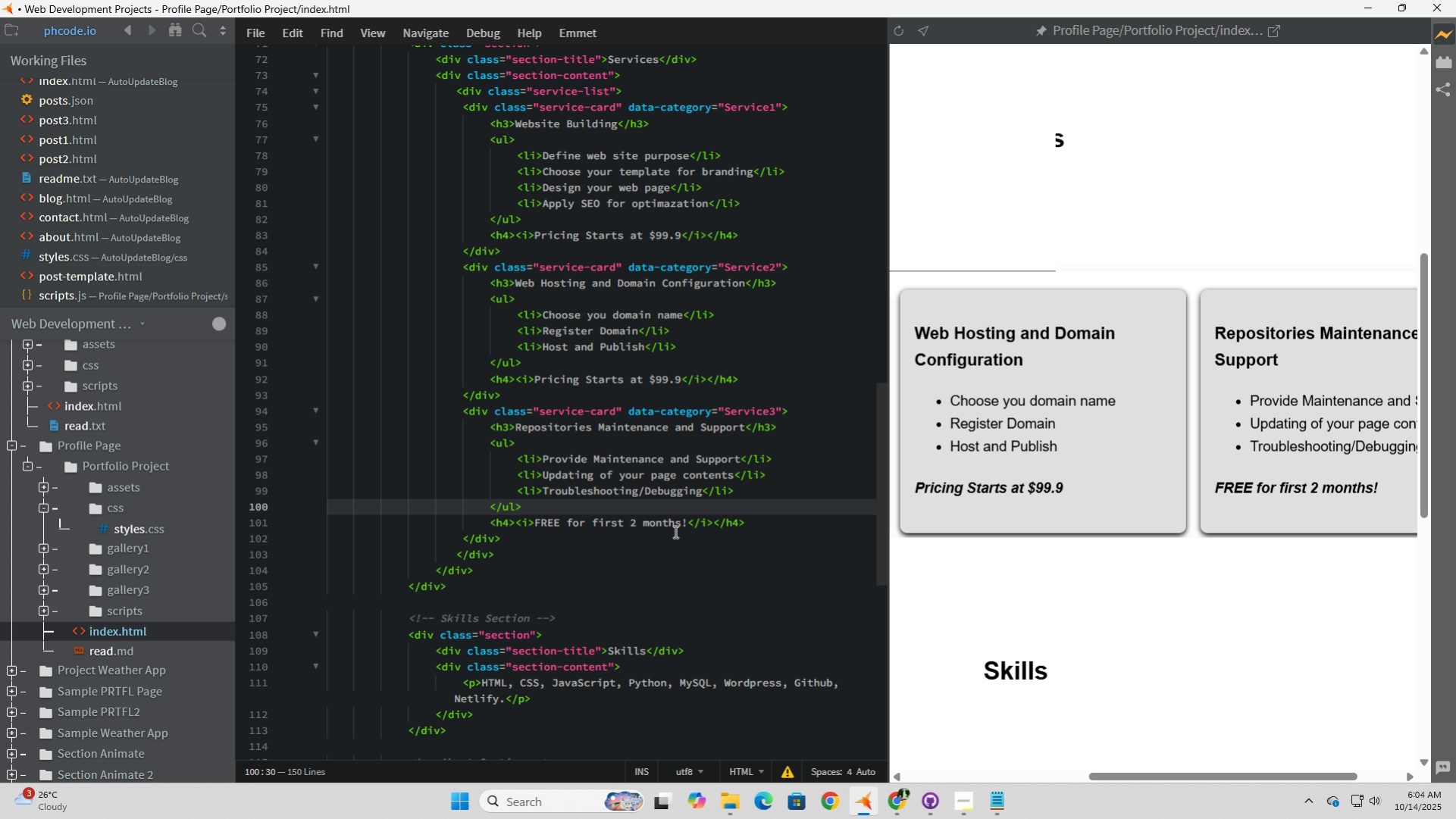 
left_click([682, 527])
 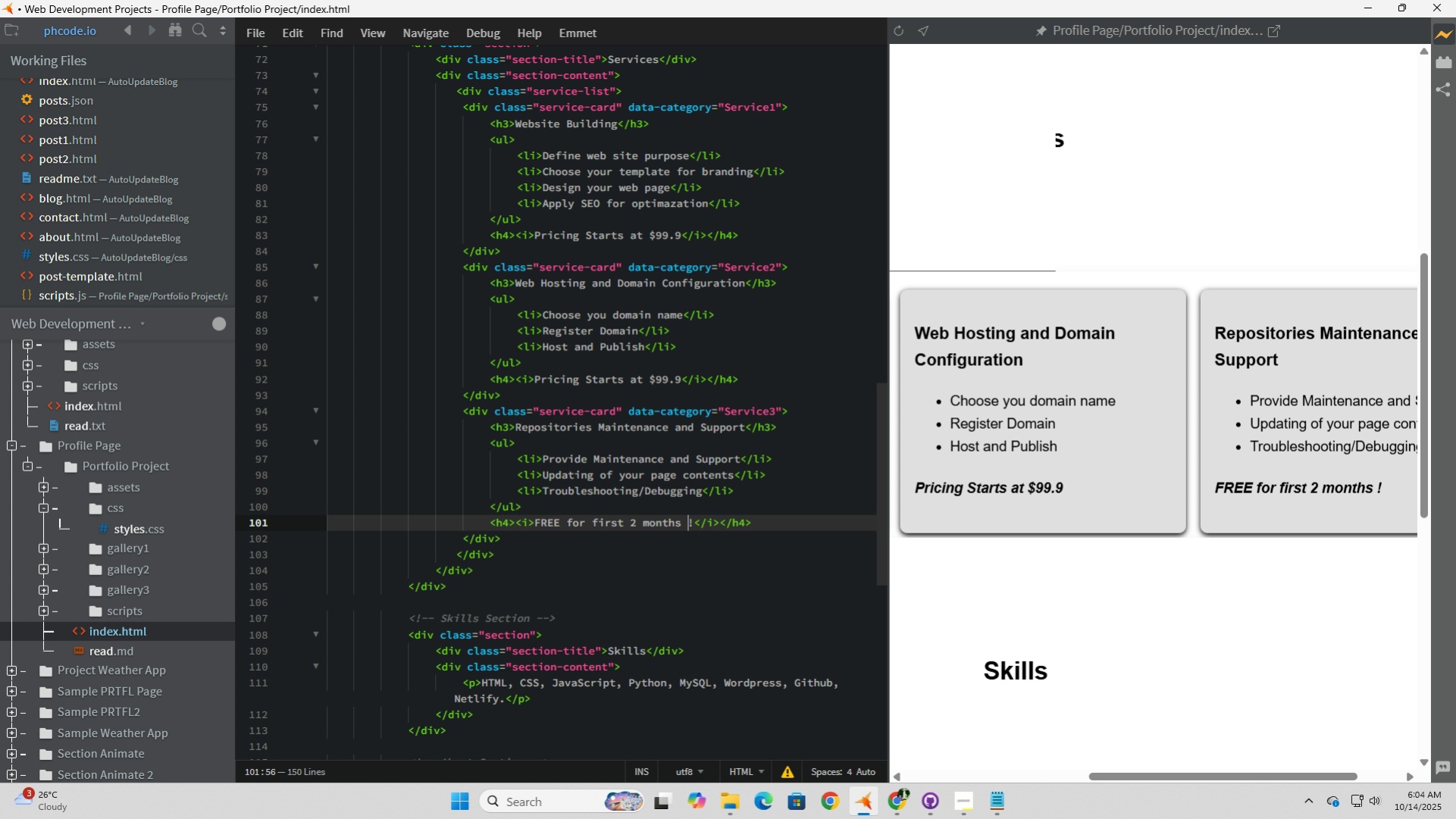 
type(  after)
key(Backspace)
key(Backspace)
key(Backspace)
key(Backspace)
key(Backspace)
key(Backspace)
key(Backspace)
type(a)
key(Backspace)
type( after publishing)
 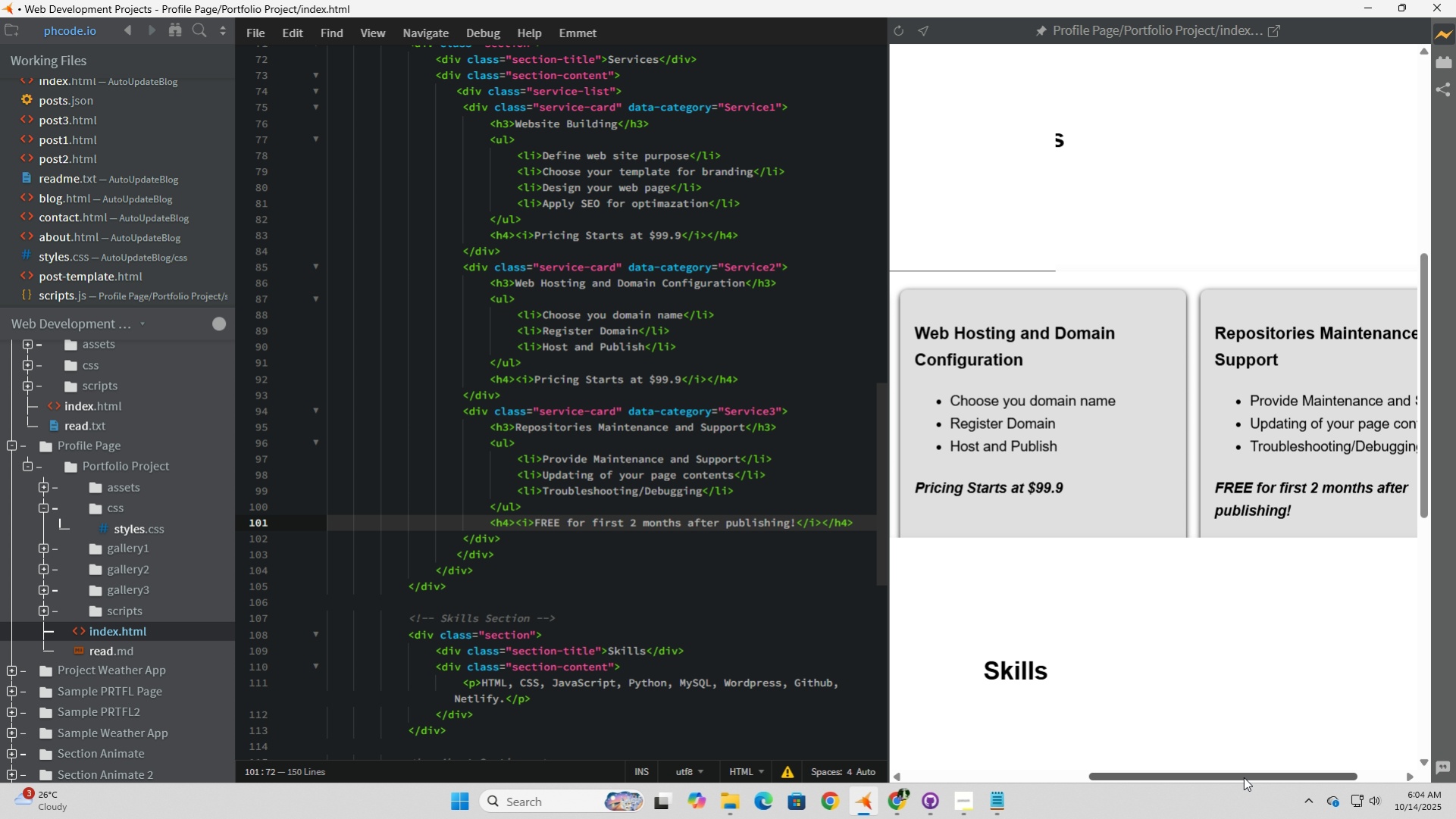 
left_click_drag(start_coordinate=[1246, 775], to_coordinate=[1392, 749])
 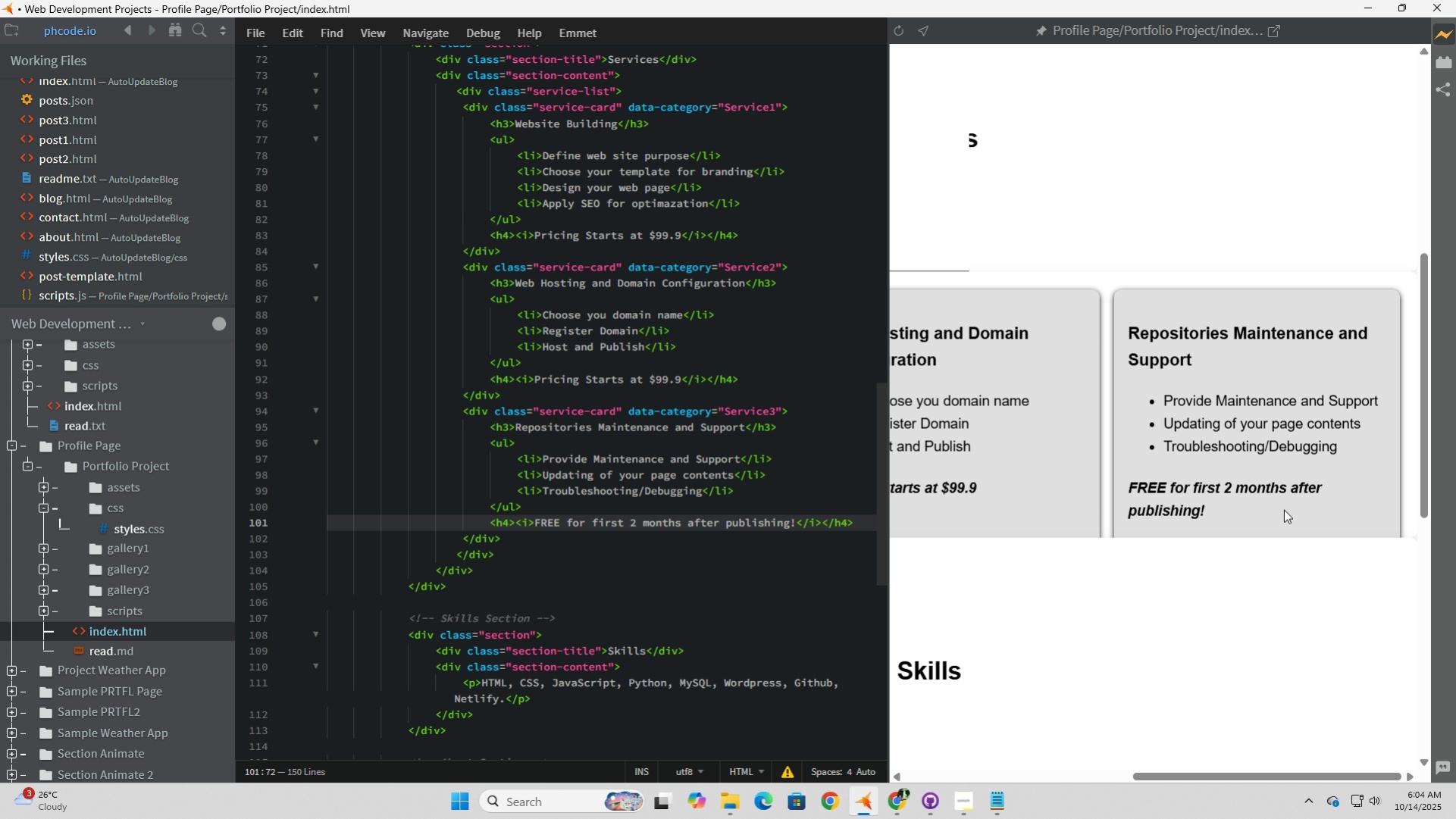 
left_click([1283, 509])
 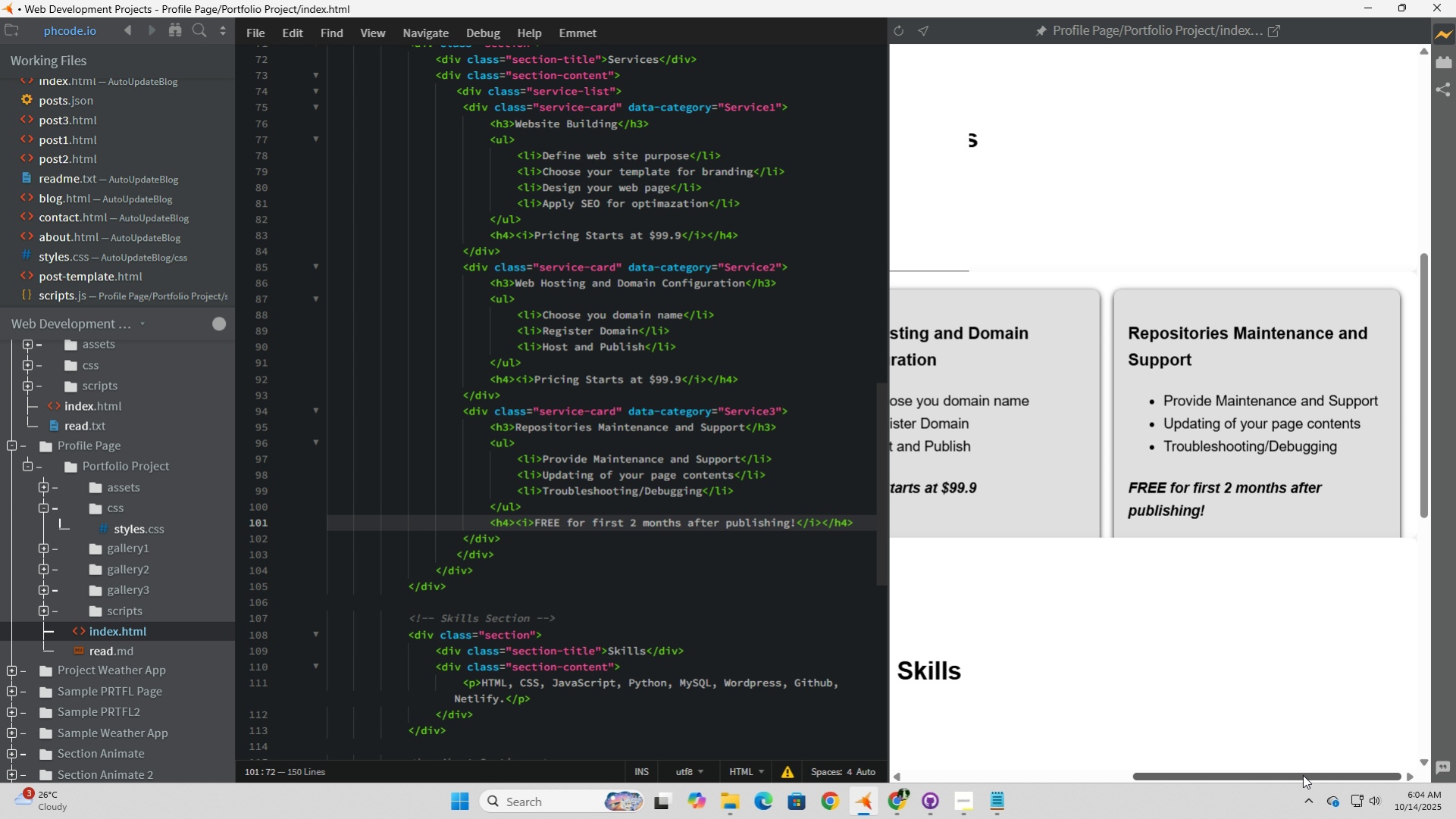 
left_click_drag(start_coordinate=[1301, 775], to_coordinate=[1041, 761])
 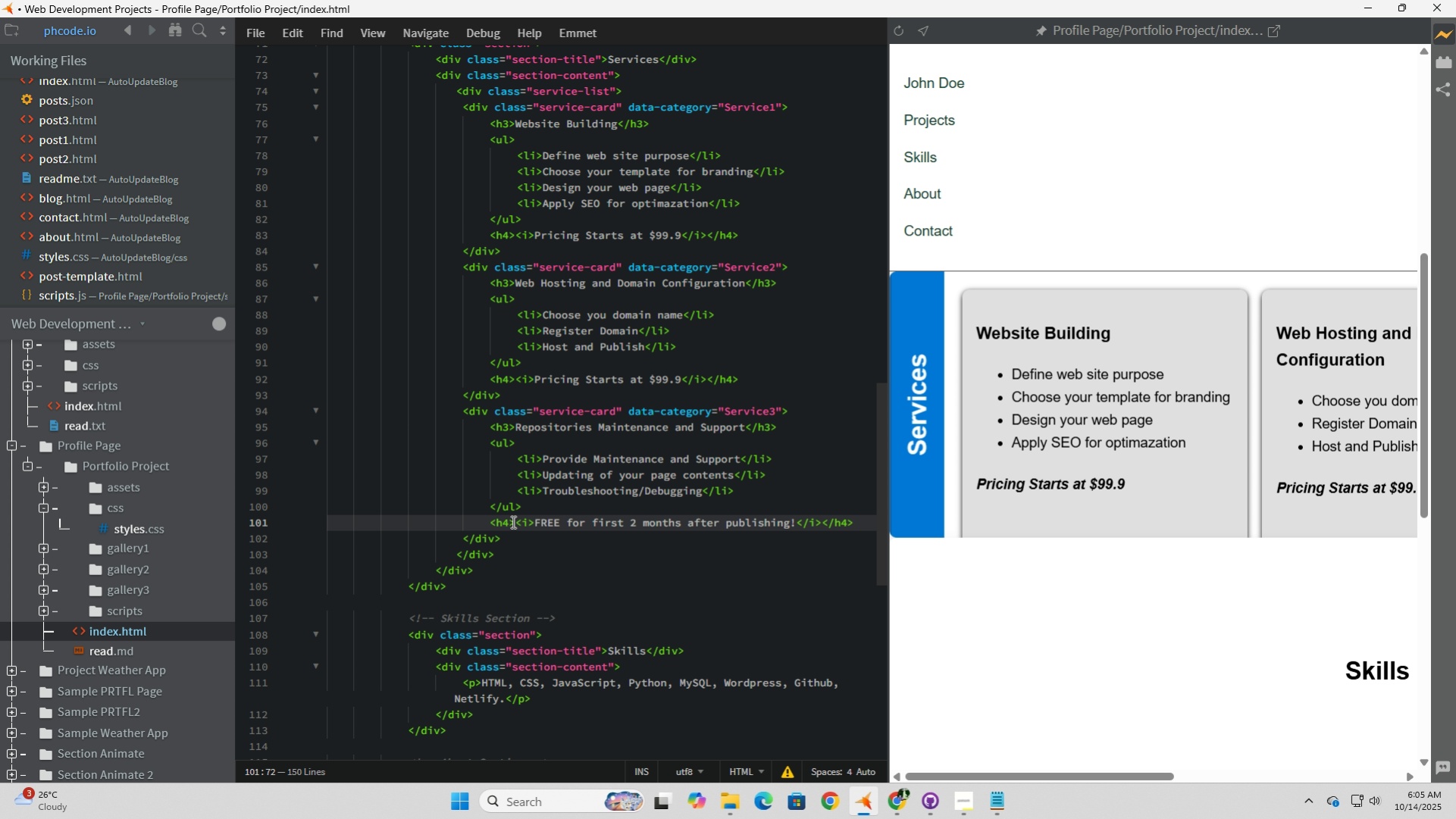 
left_click_drag(start_coordinate=[510, 522], to_coordinate=[503, 523])
 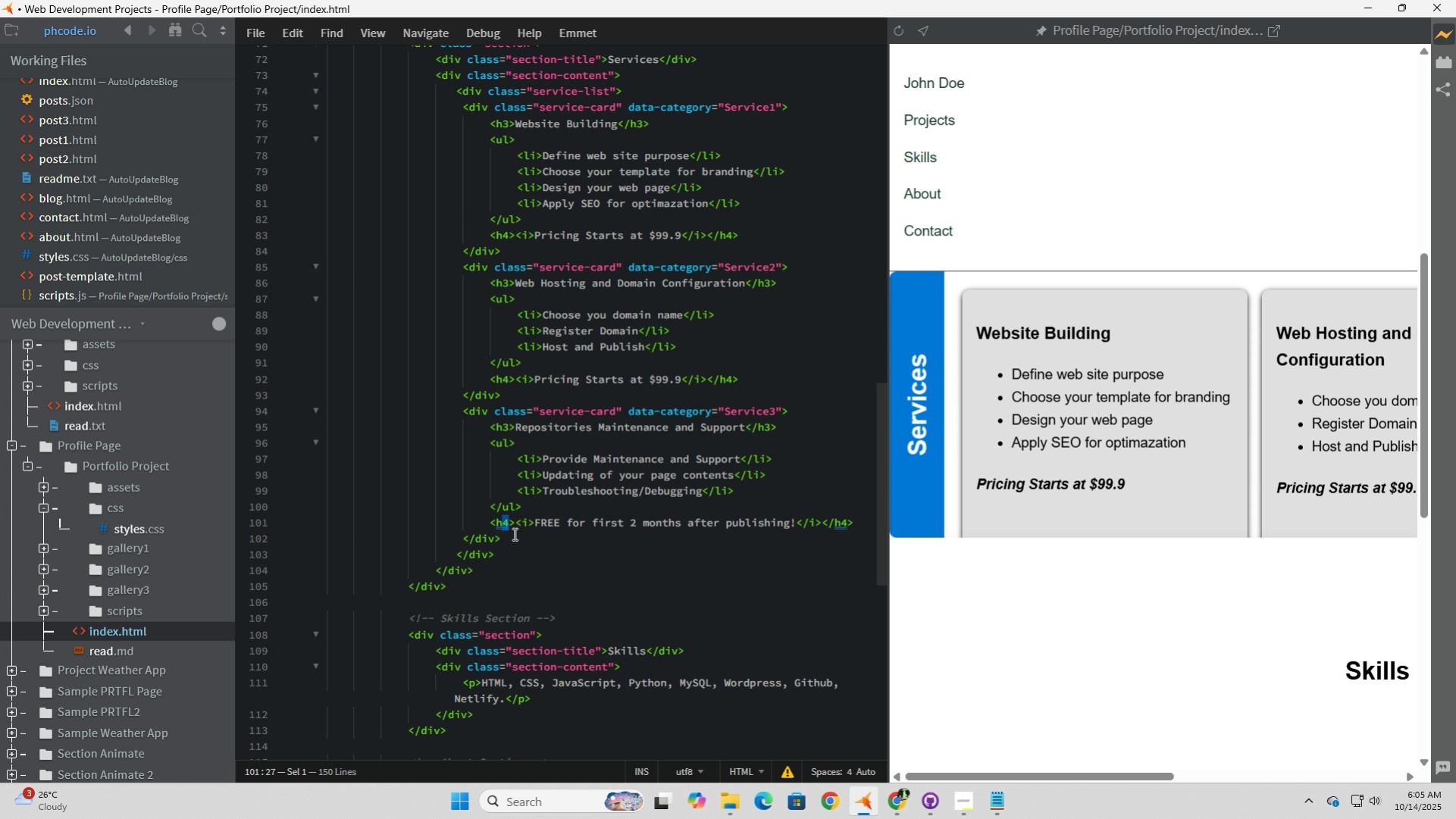 
key(5)
 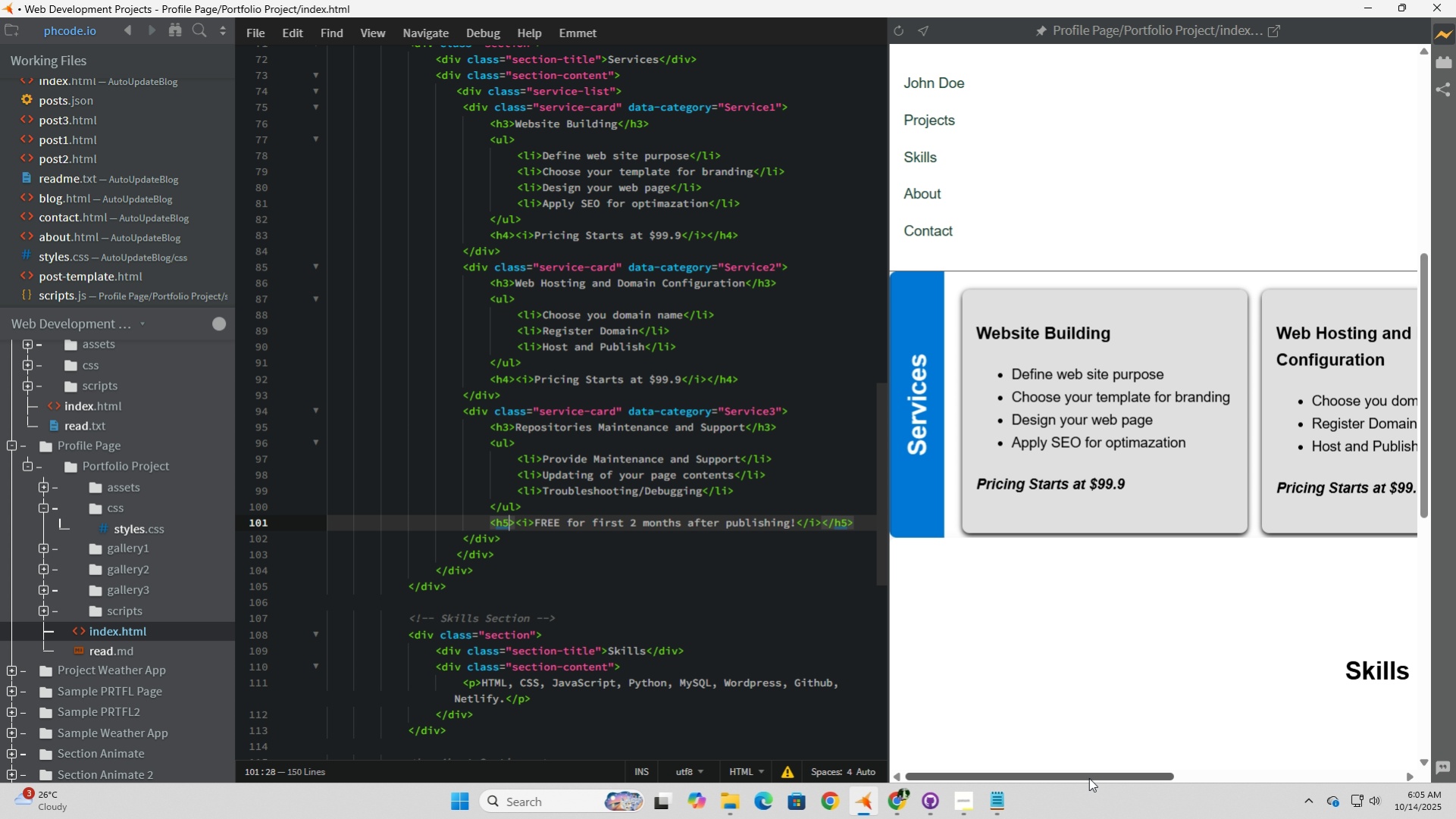 
left_click_drag(start_coordinate=[1088, 778], to_coordinate=[1406, 749])
 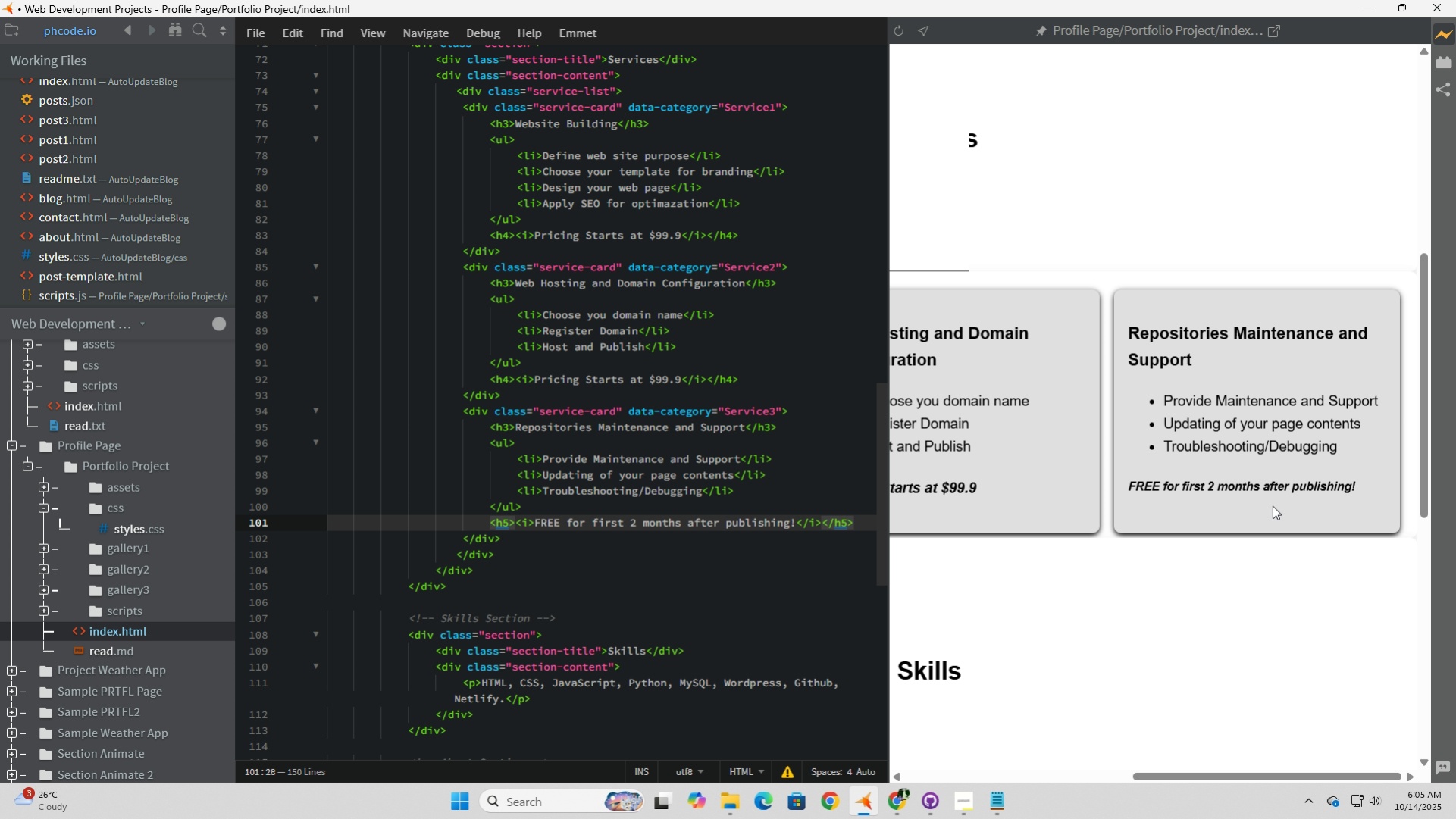 
left_click([1272, 505])
 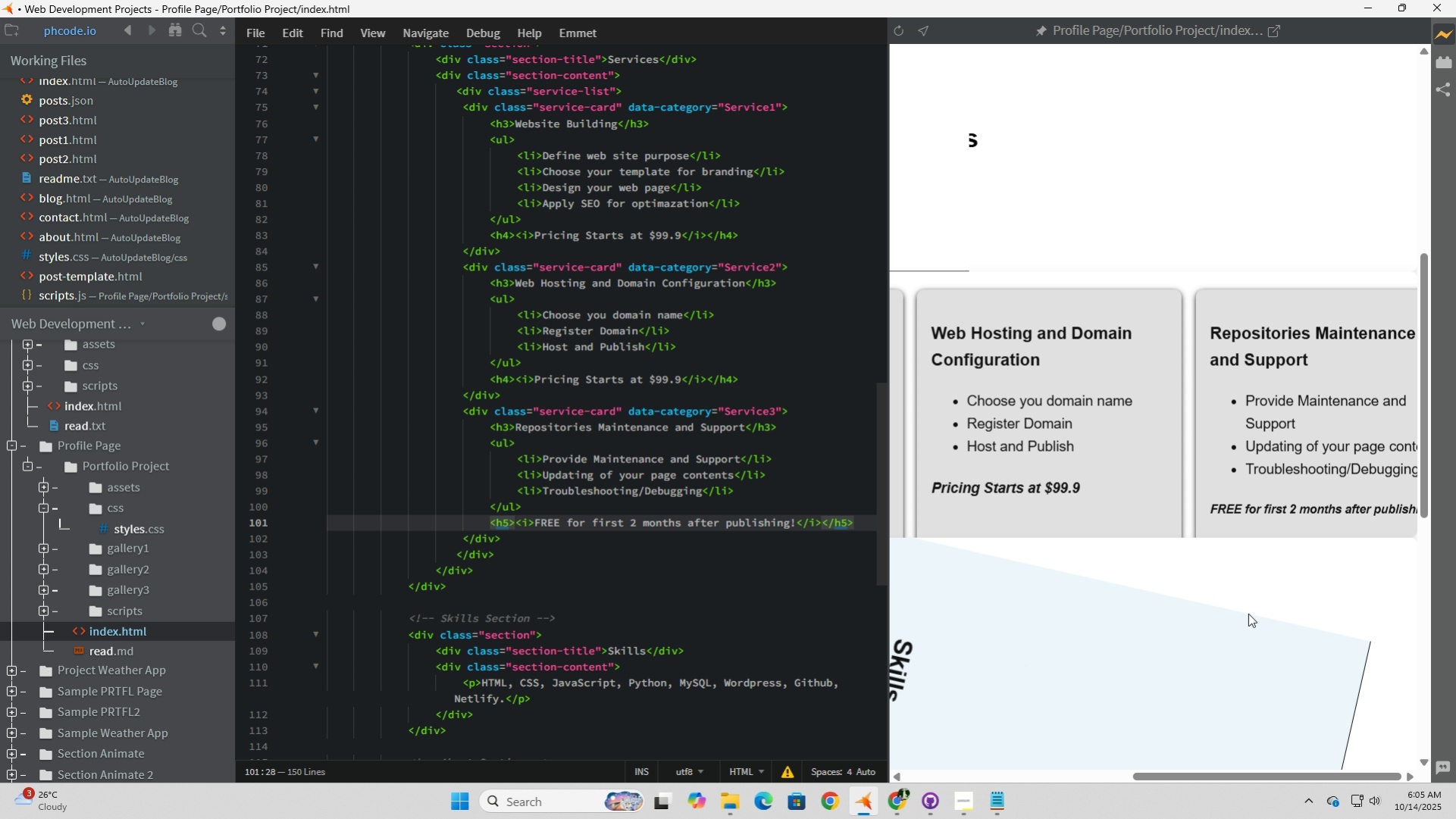 
left_click([1248, 613])
 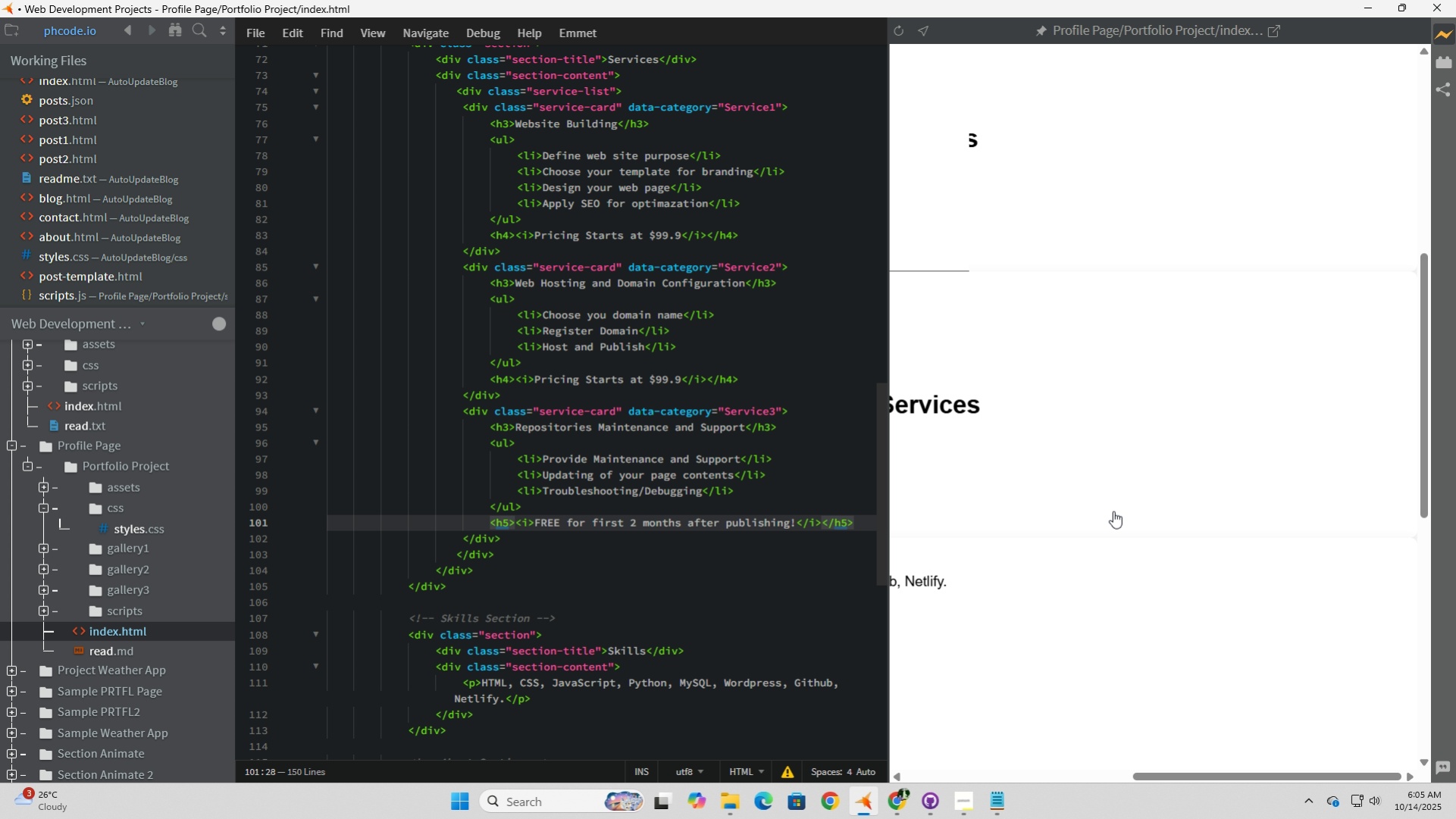 
left_click([1097, 433])
 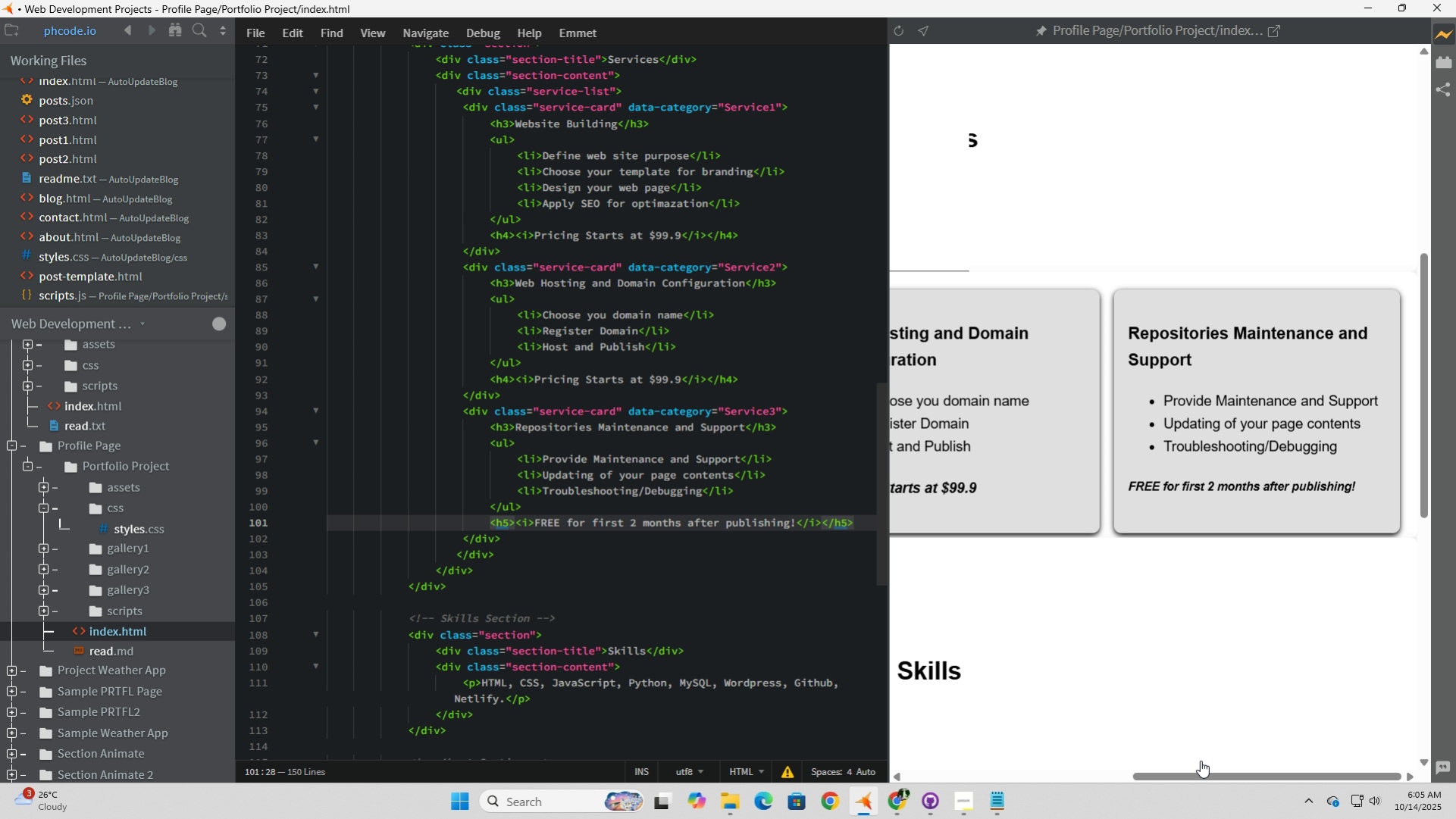 
left_click_drag(start_coordinate=[1232, 775], to_coordinate=[1013, 765])
 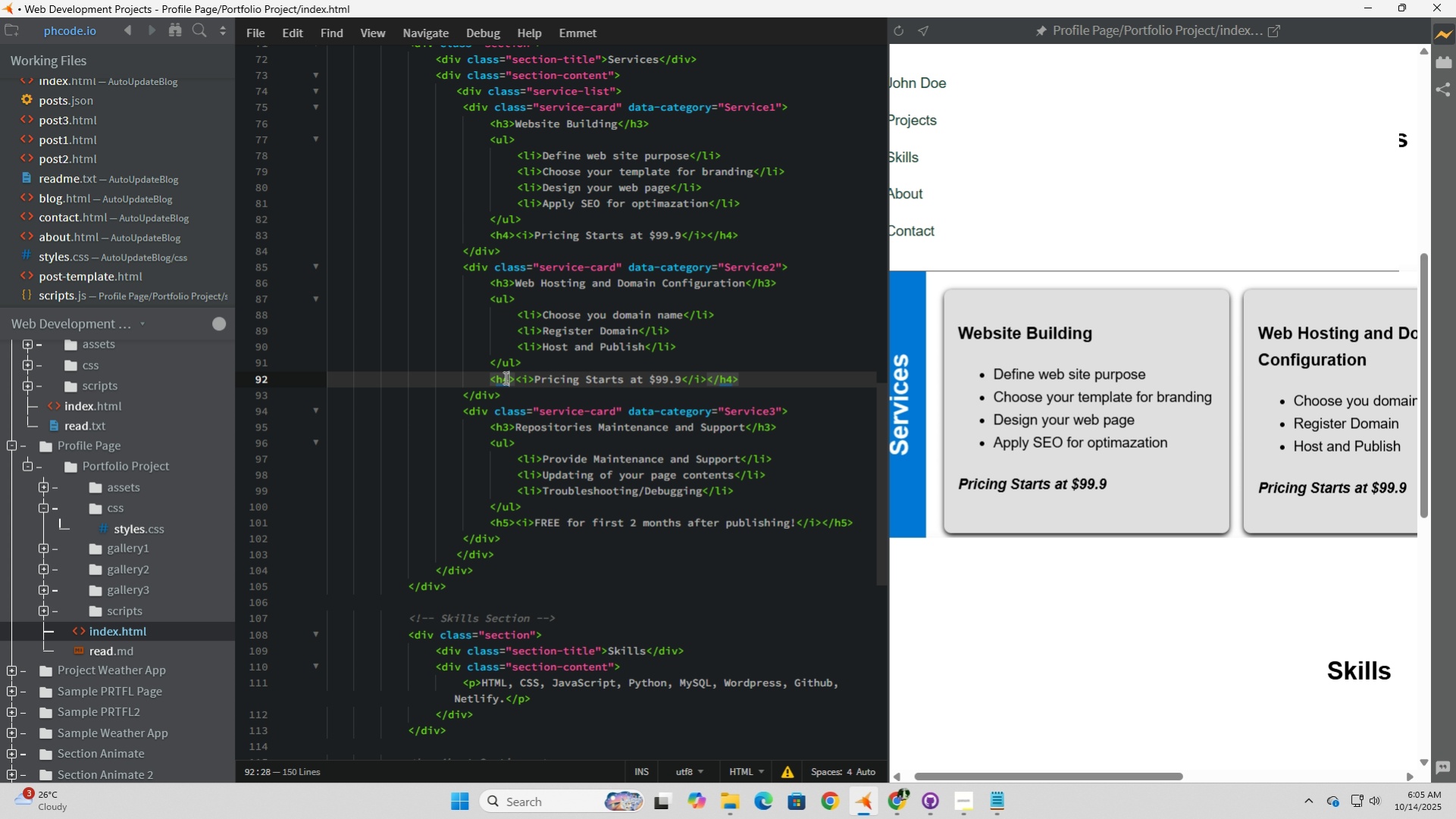 
type(55)
 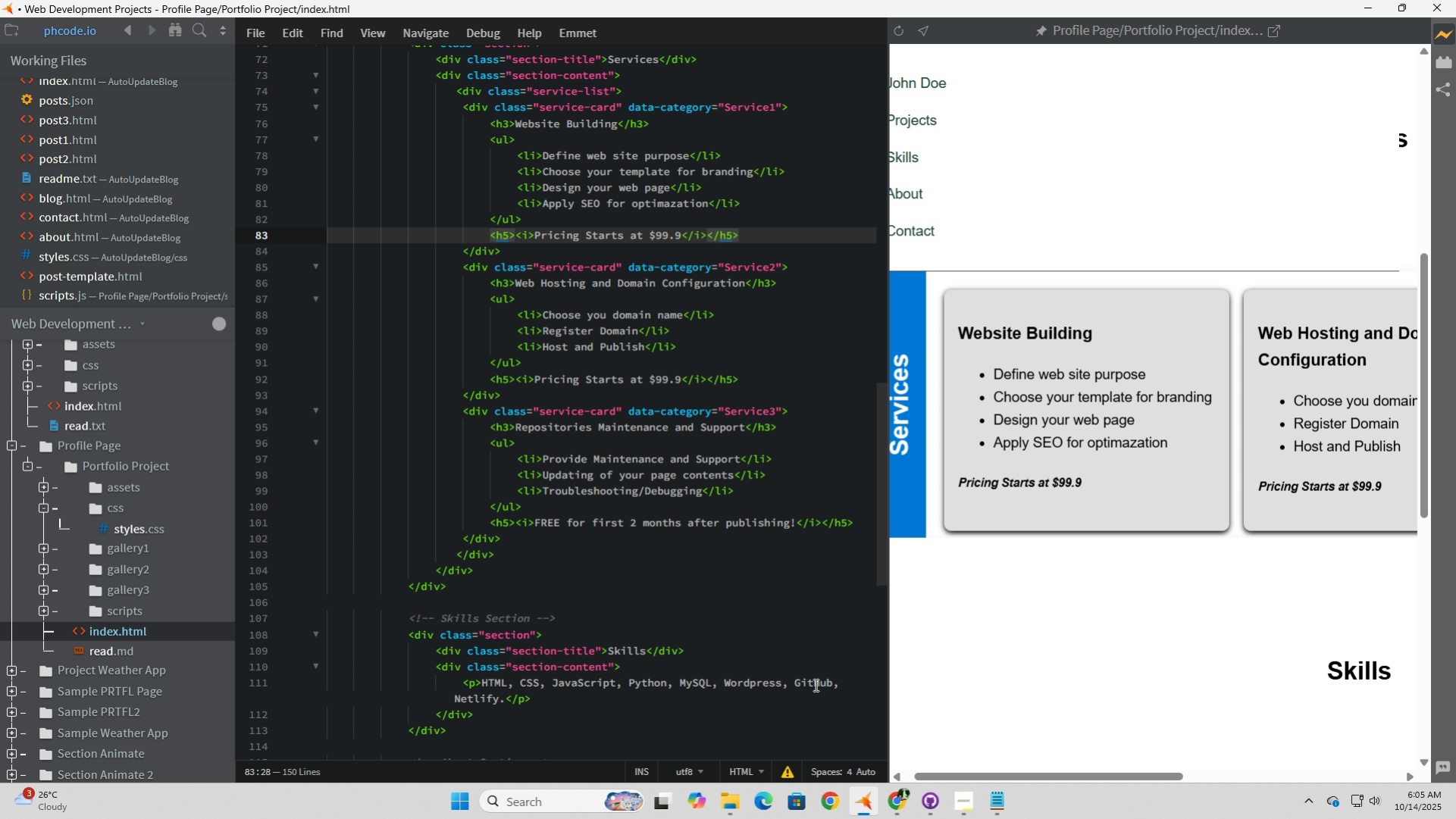 
left_click_drag(start_coordinate=[509, 233], to_coordinate=[504, 235])
 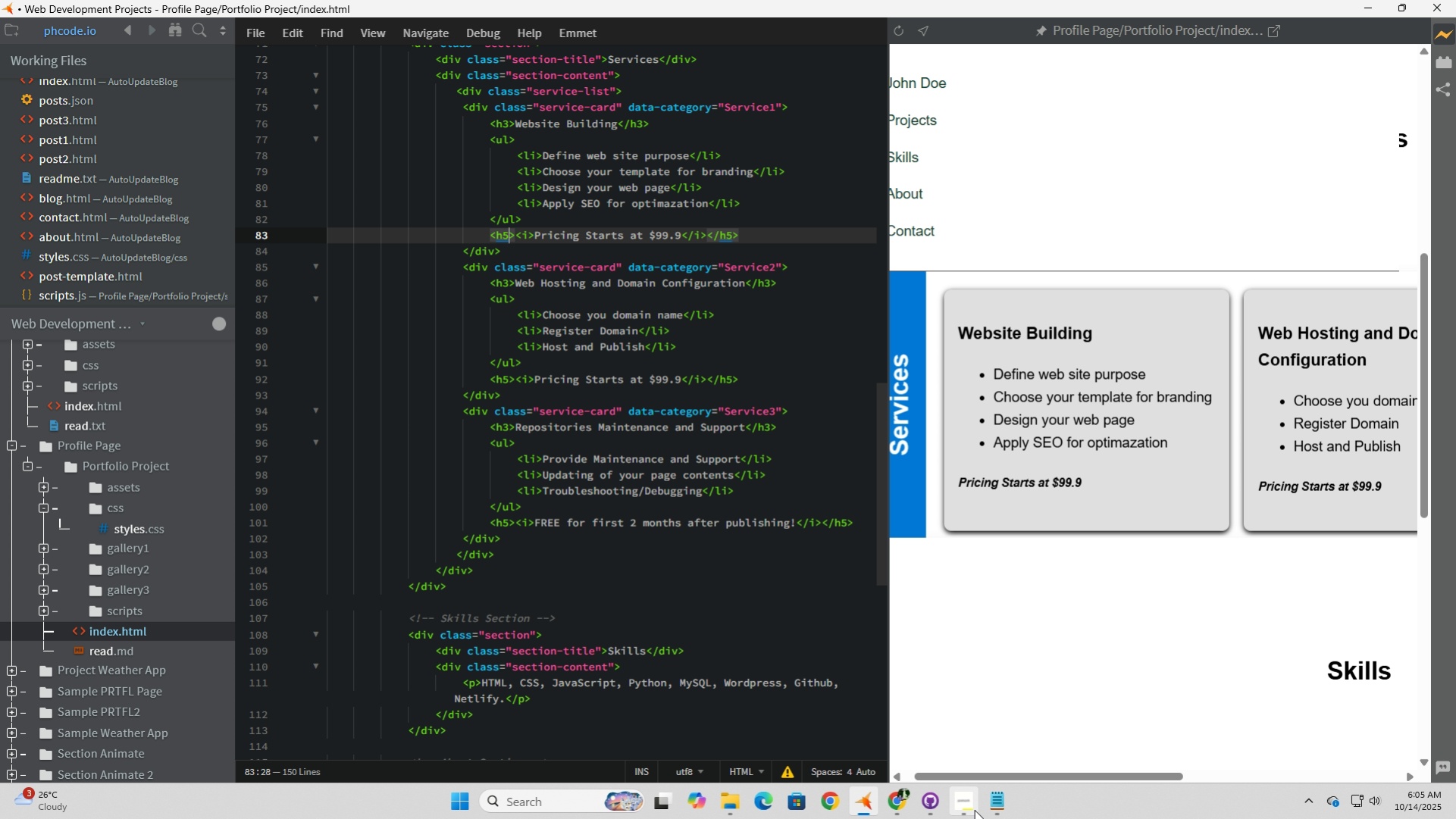 
left_click([959, 808])